 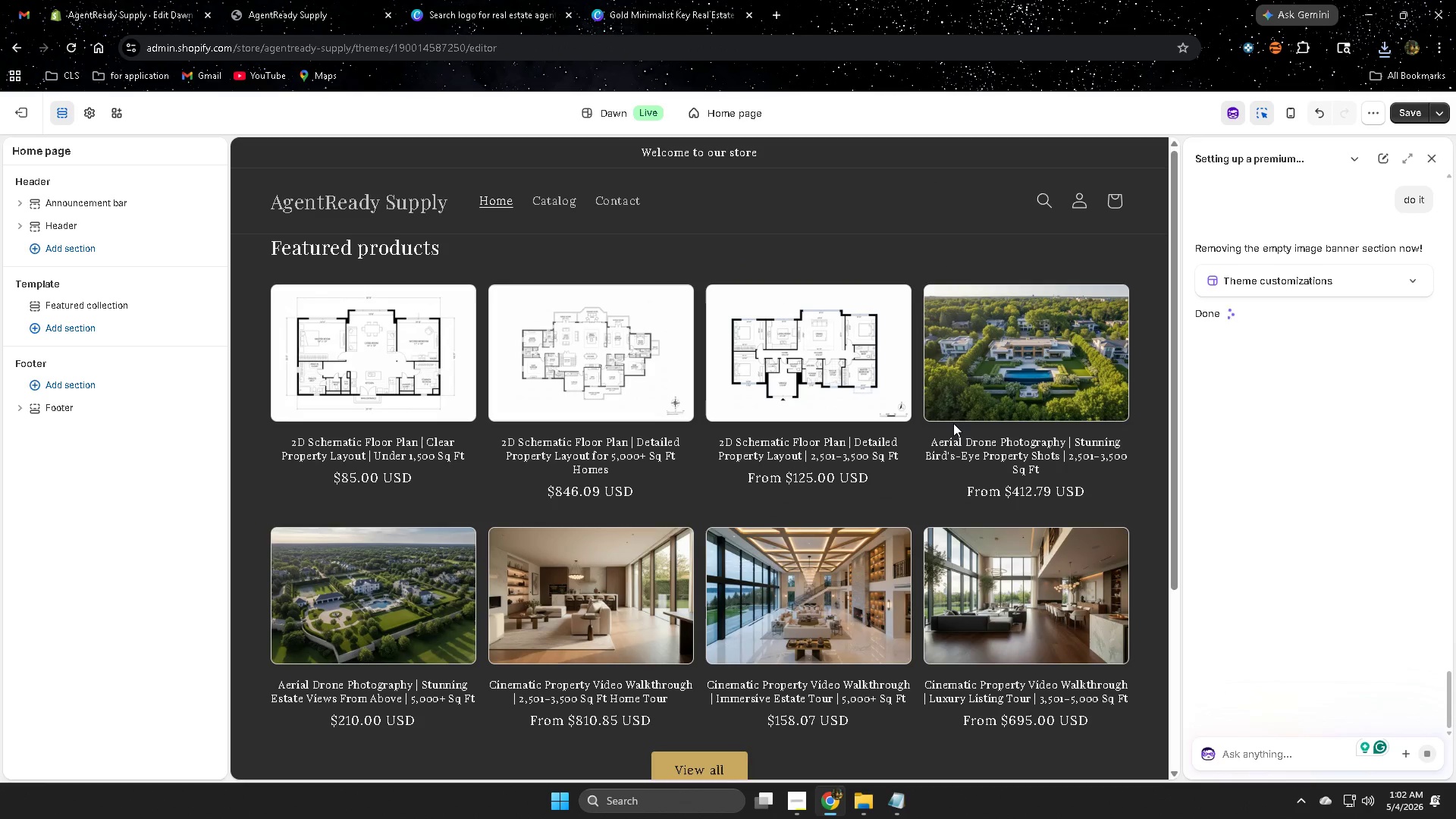 
scroll: coordinate [946, 419], scroll_direction: up, amount: 1.0
 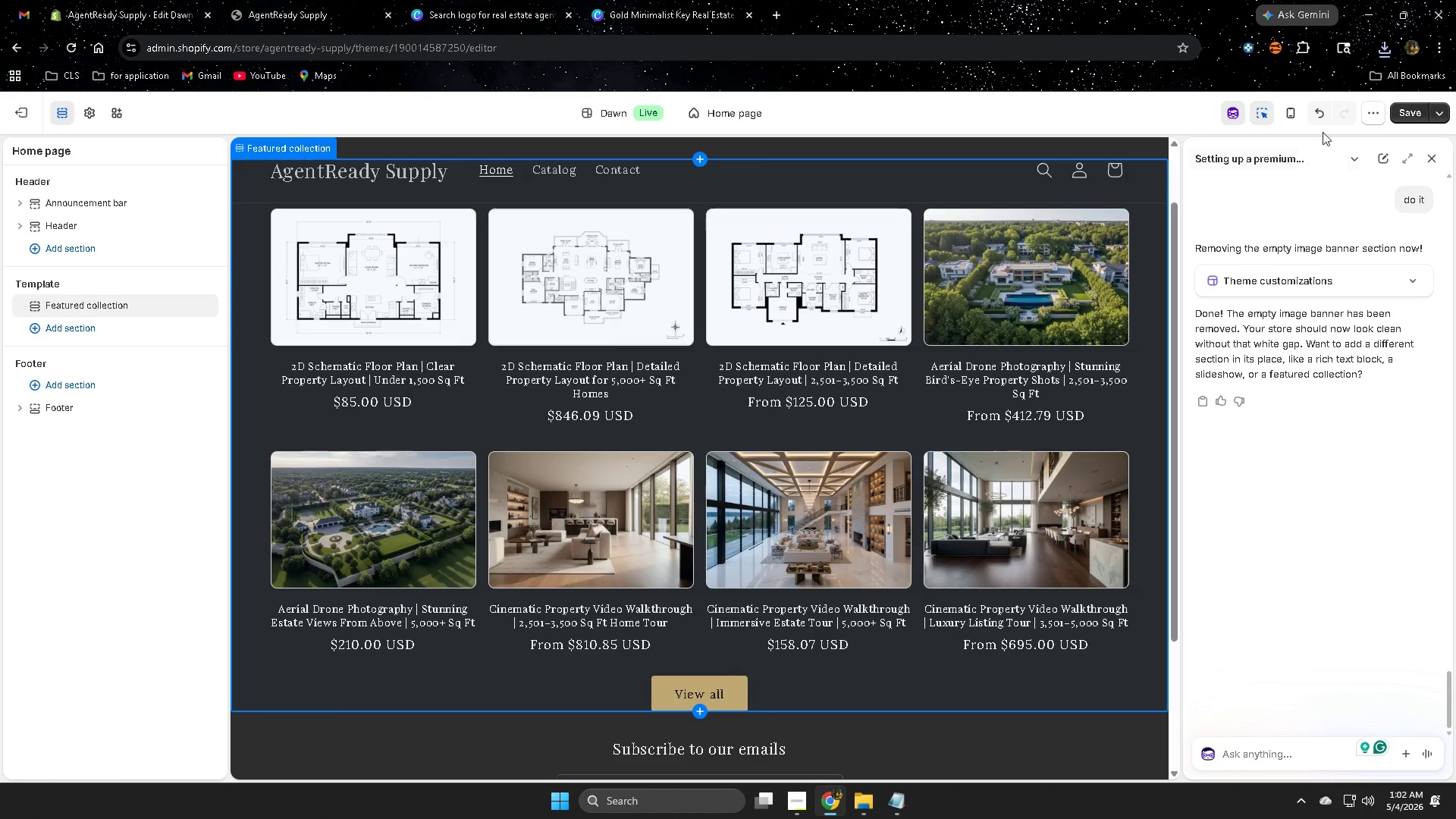 
left_click([1321, 113])
 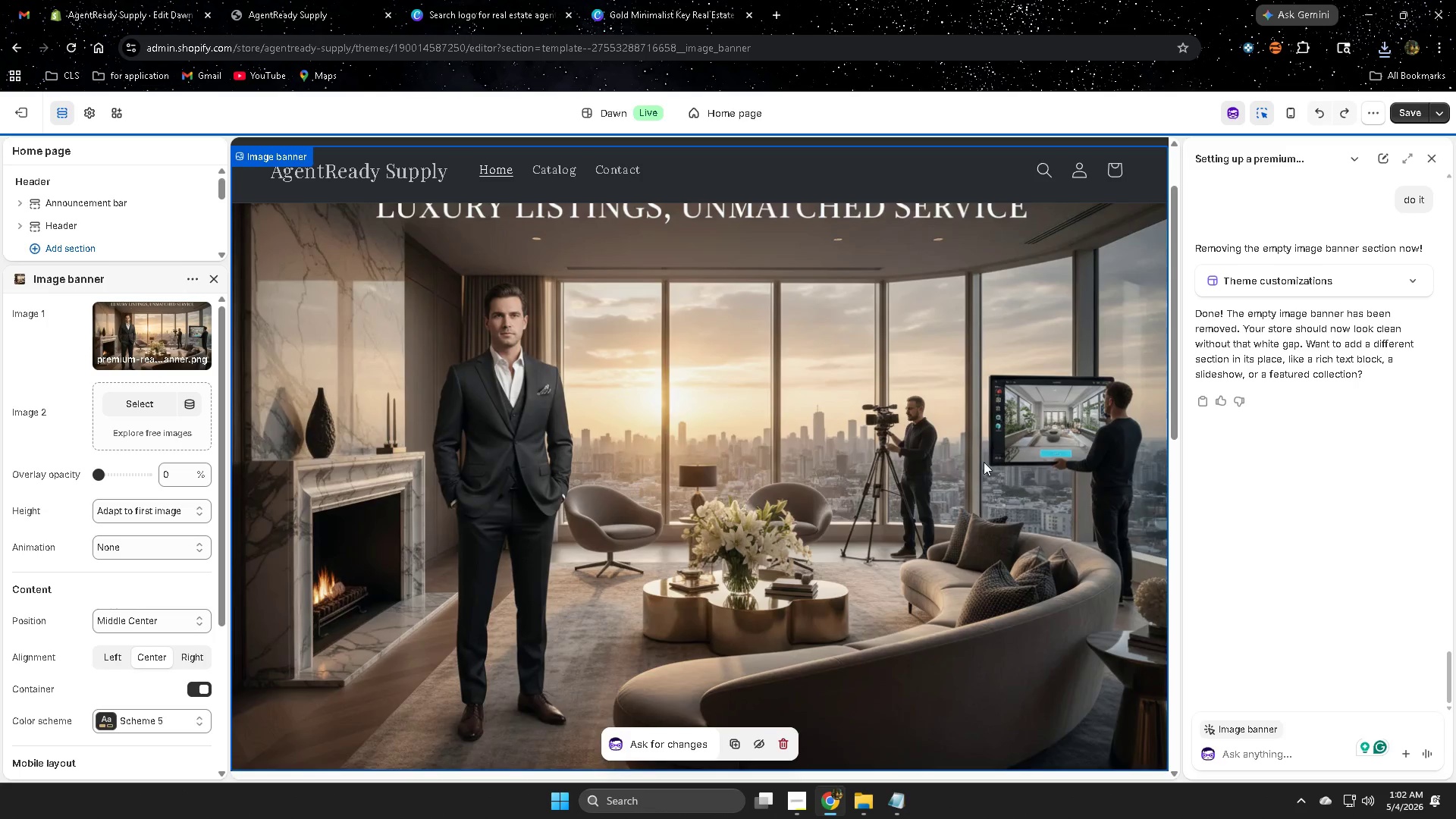 
scroll: coordinate [987, 462], scroll_direction: down, amount: 1.0
 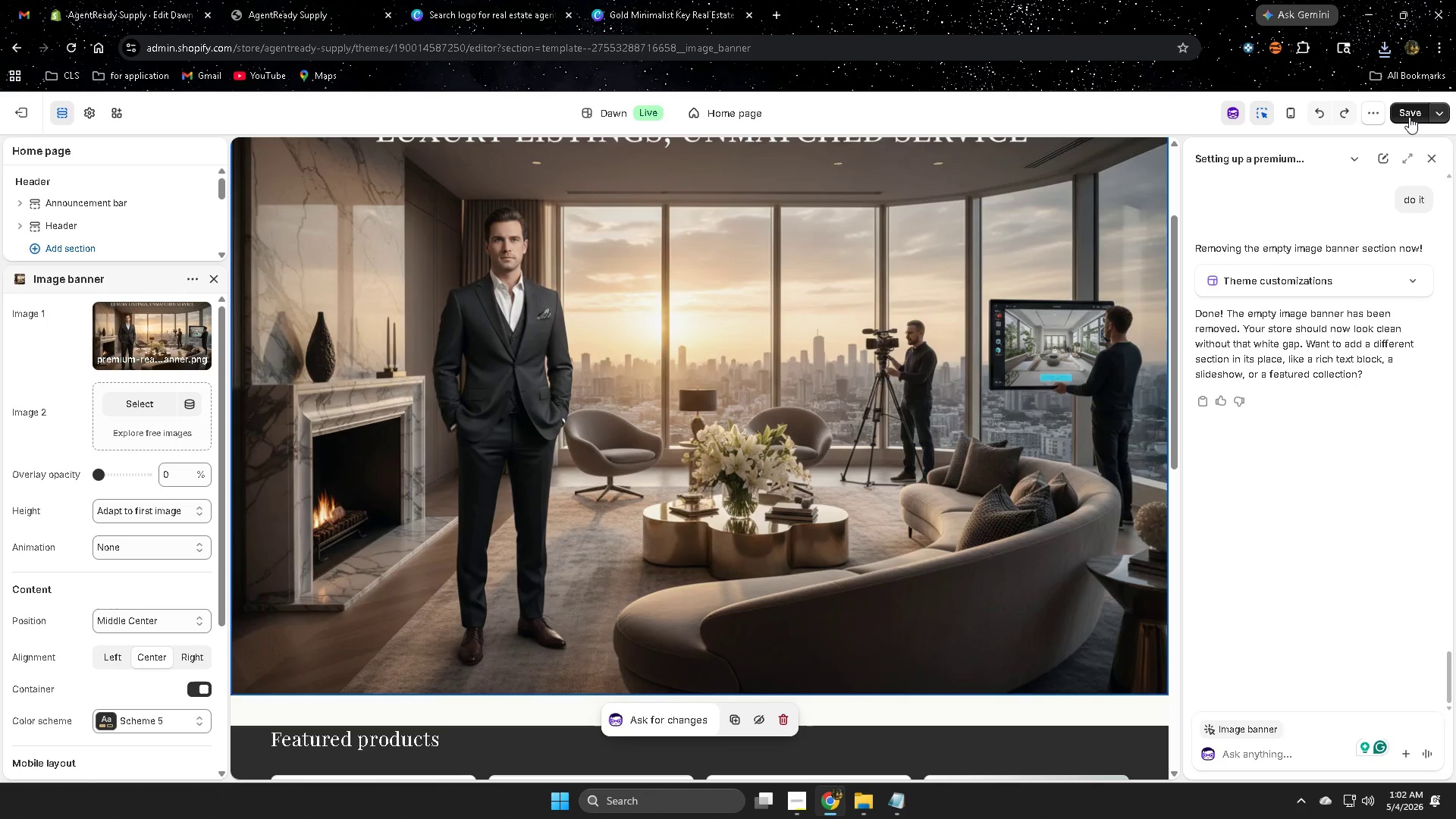 
left_click([1409, 117])
 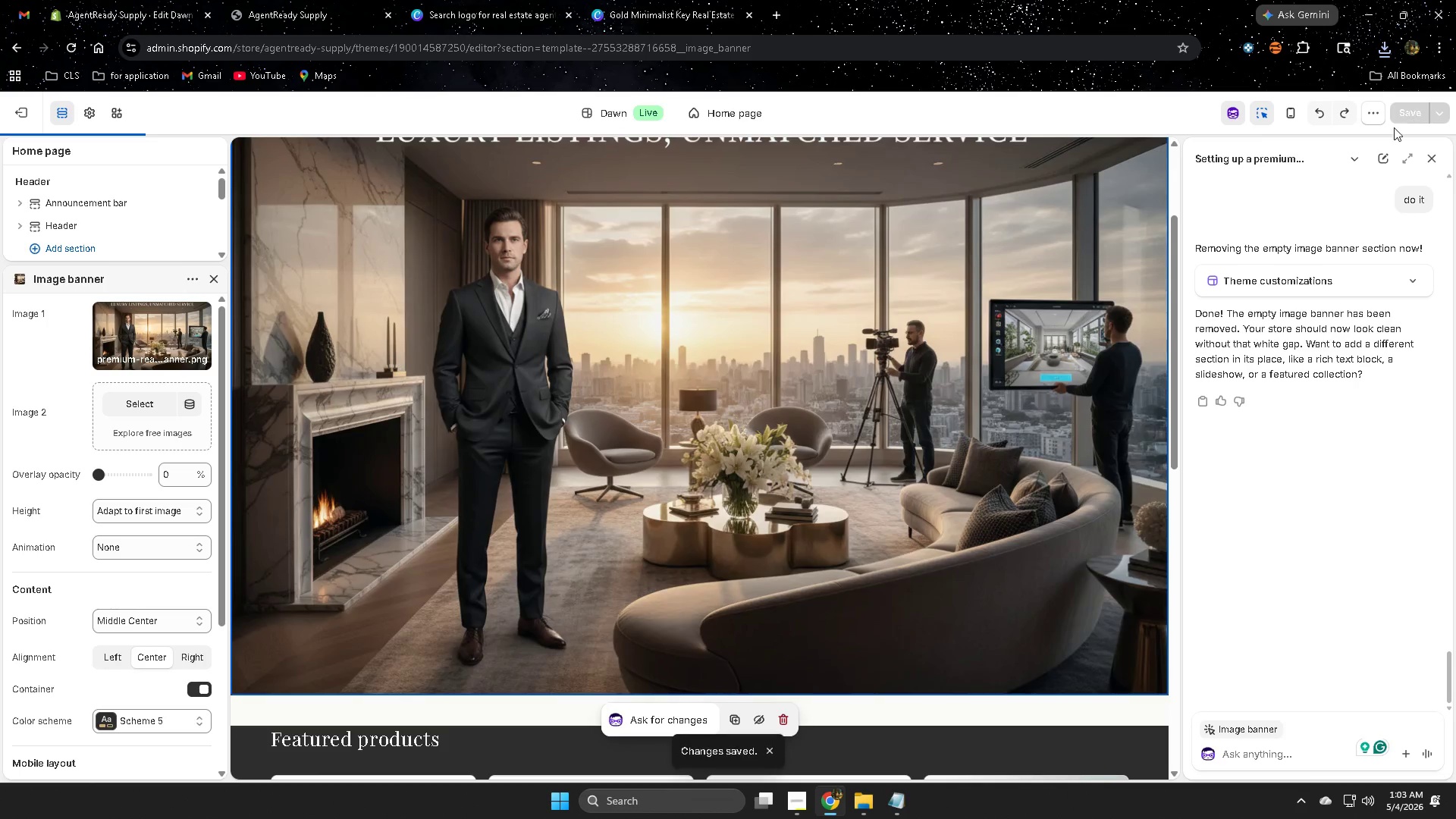 
scroll: coordinate [952, 476], scroll_direction: down, amount: 1.0
 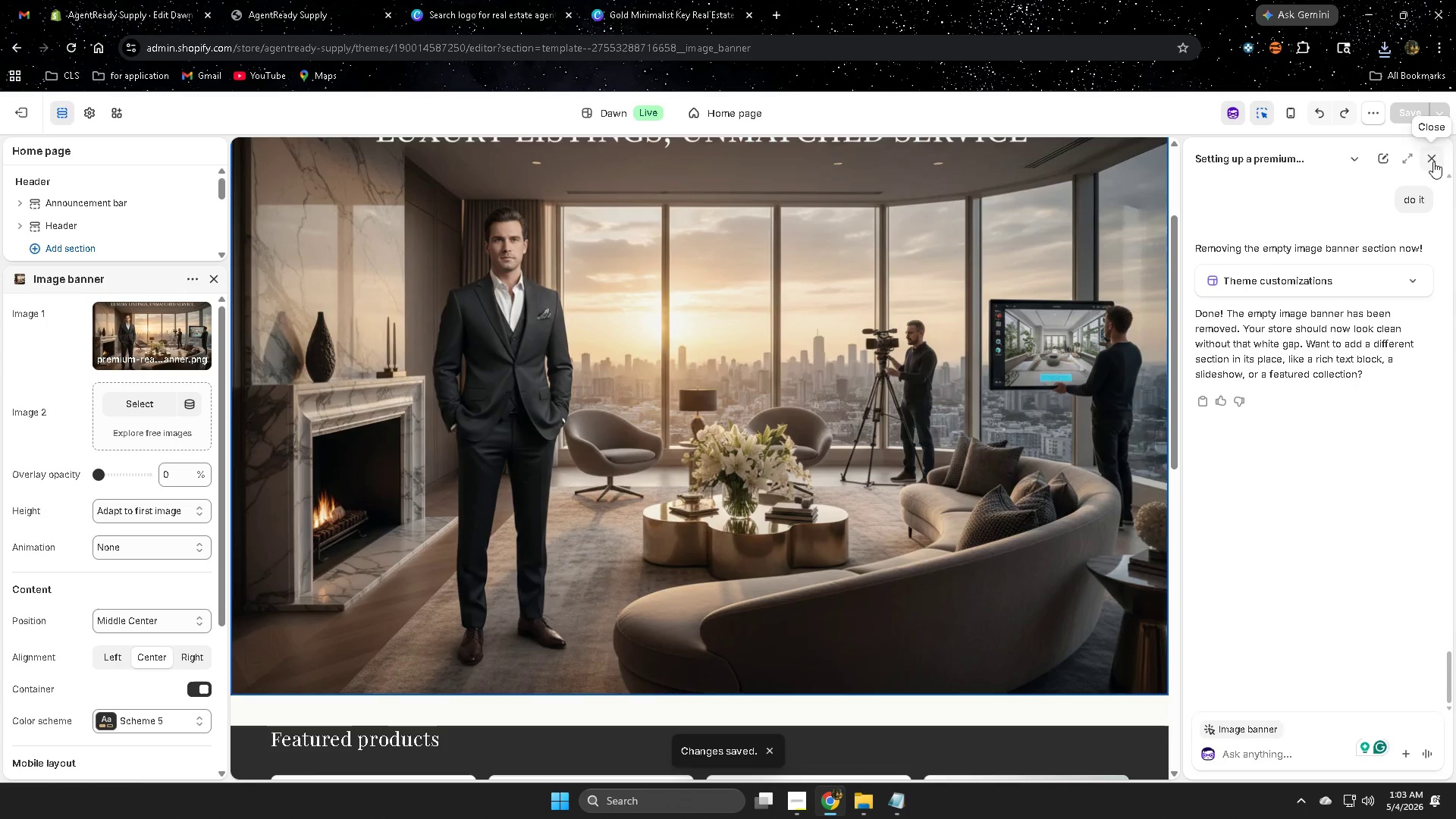 
left_click([1427, 157])
 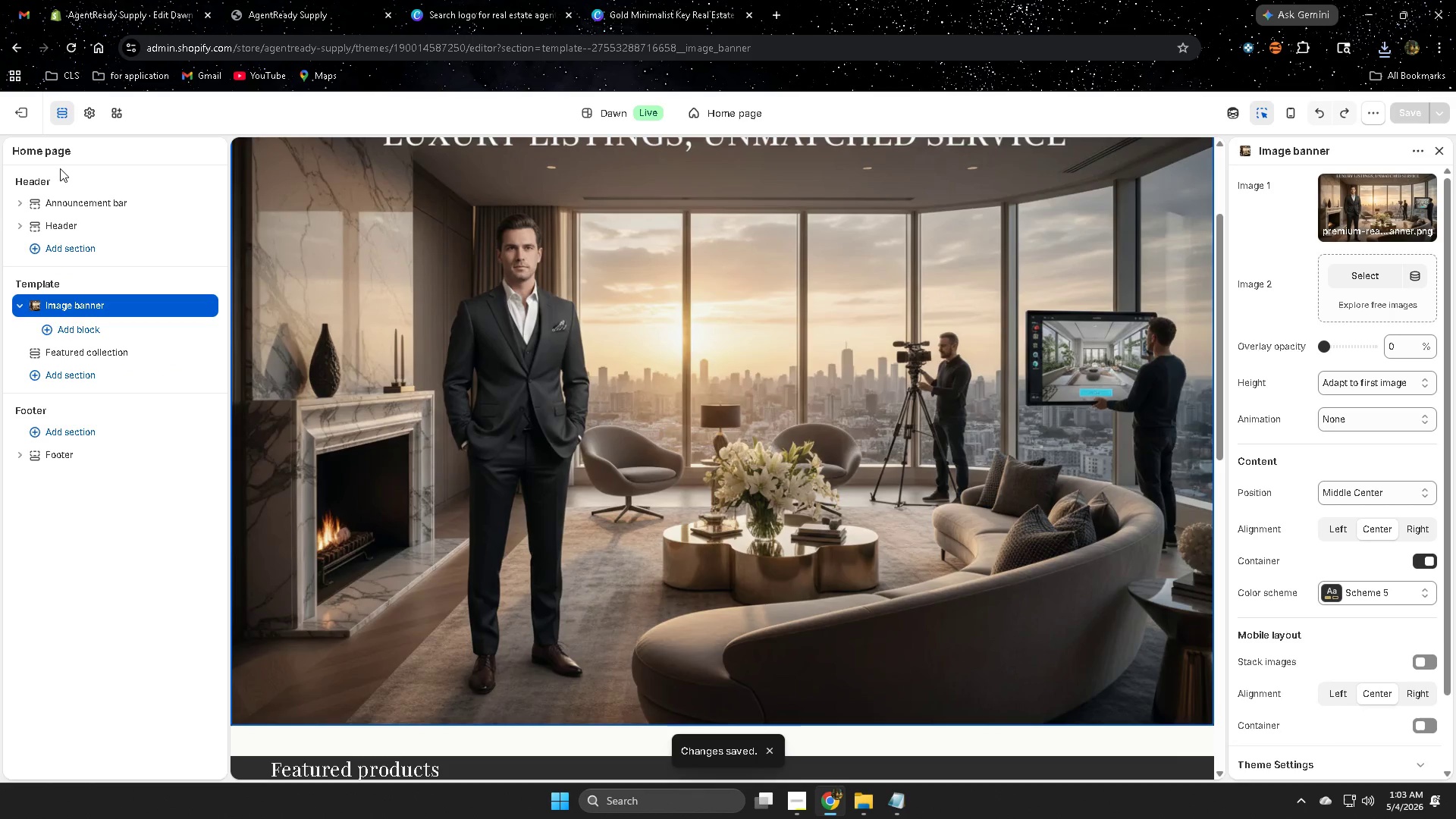 
left_click([20, 115])
 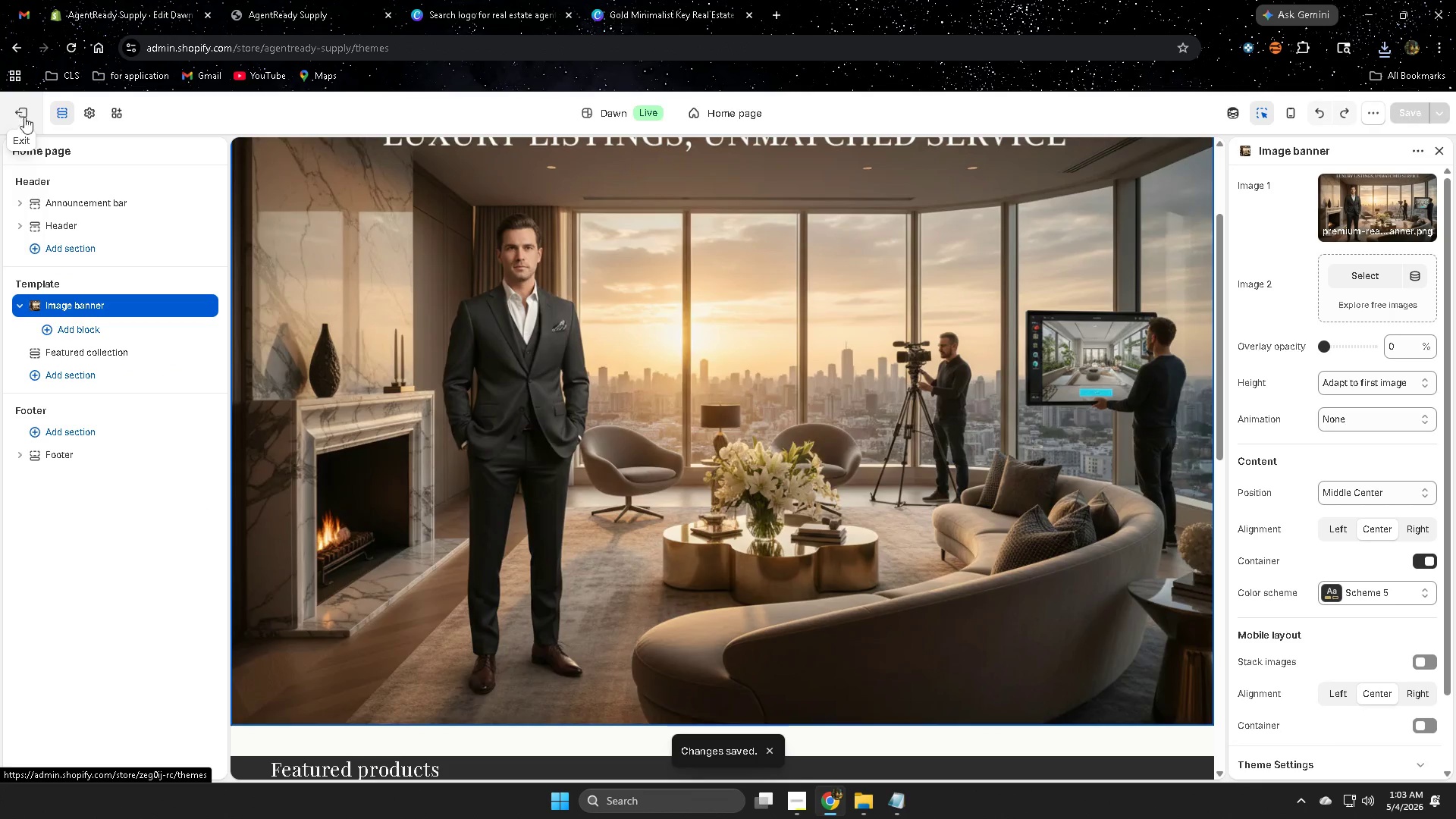 
mouse_move([323, 165])
 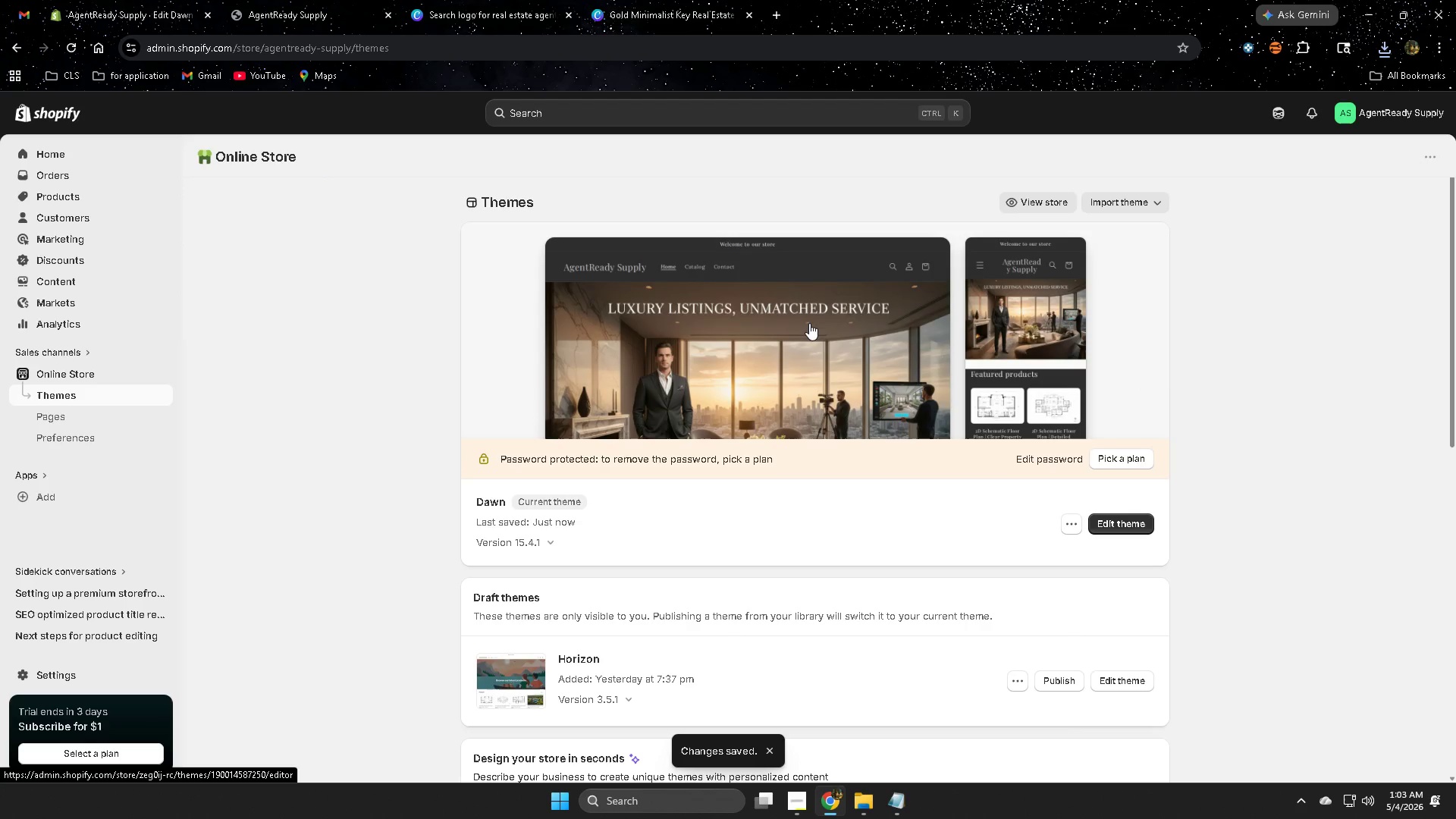 
scroll: coordinate [809, 323], scroll_direction: down, amount: 1.0
 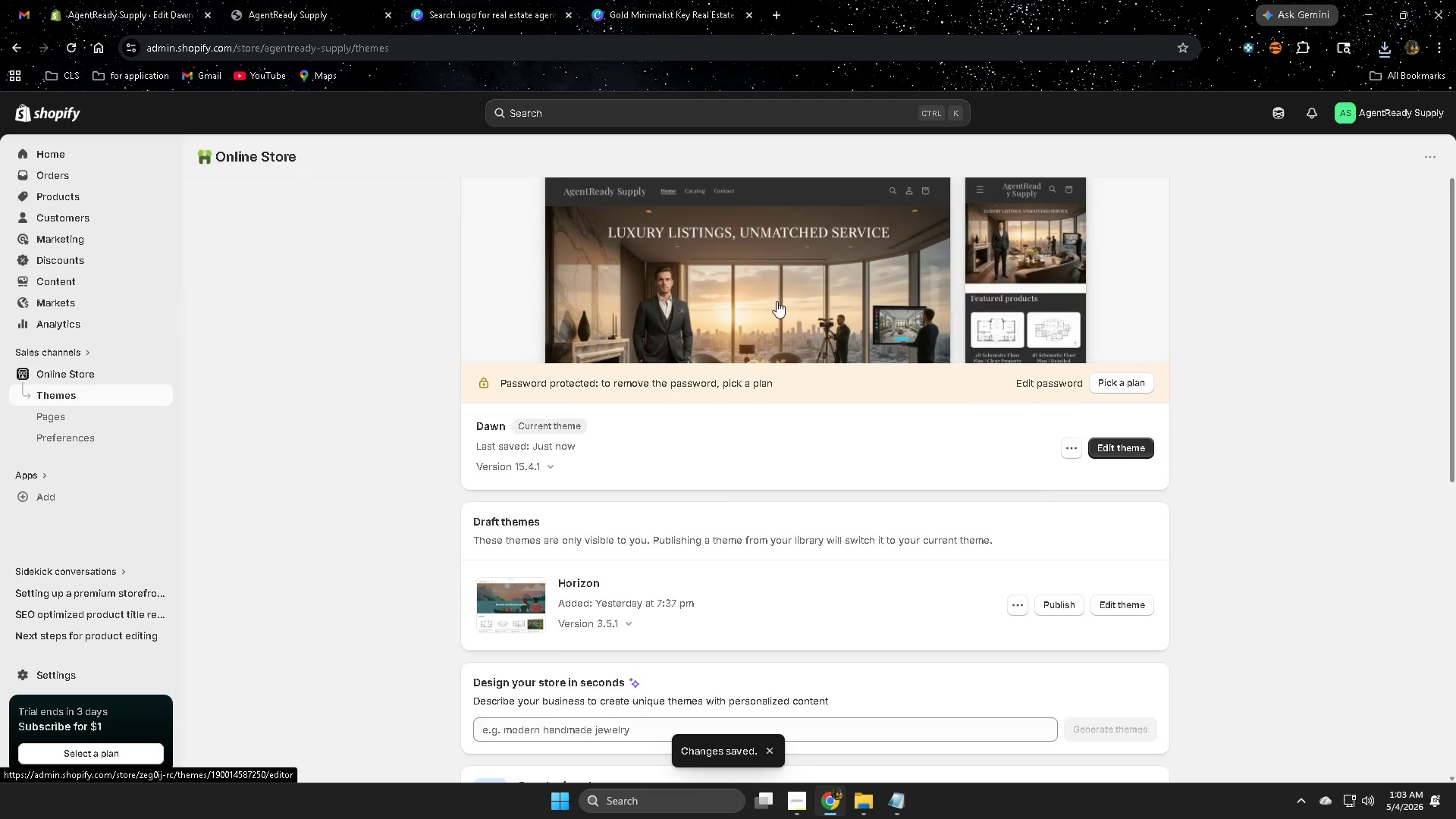 
scroll: coordinate [770, 299], scroll_direction: up, amount: 1.0
 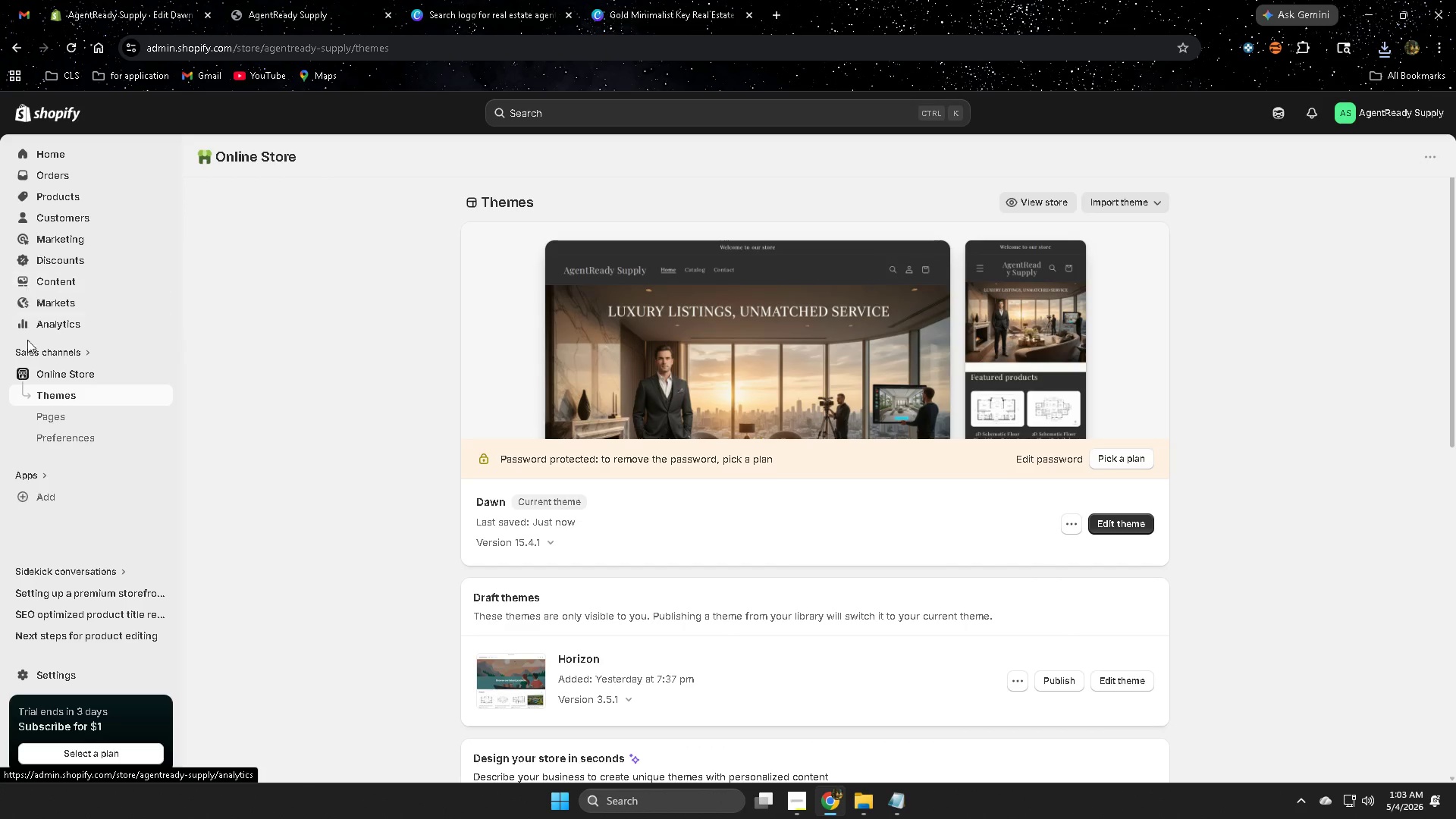 
left_click([58, 284])
 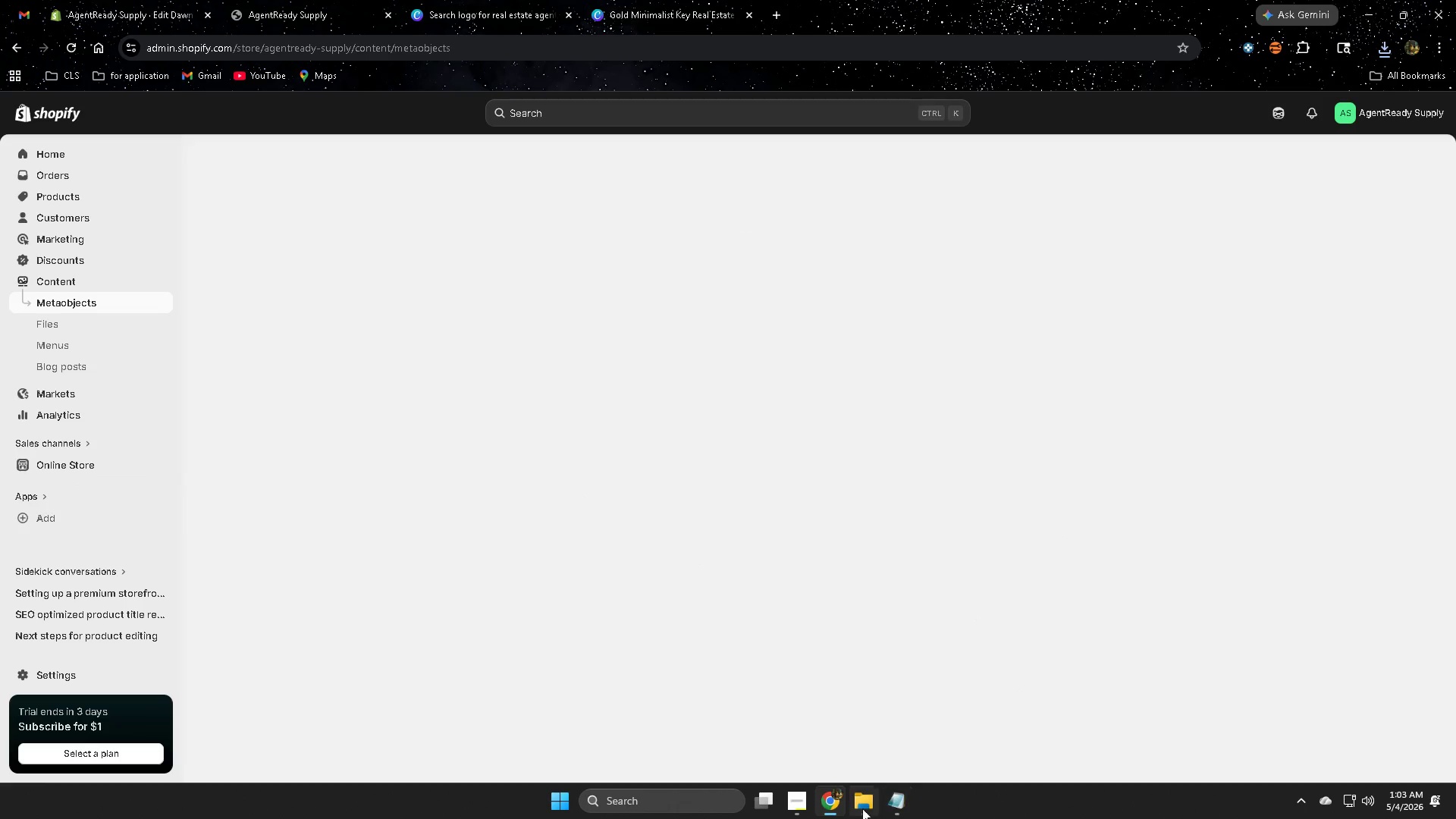 
left_click([793, 796])